 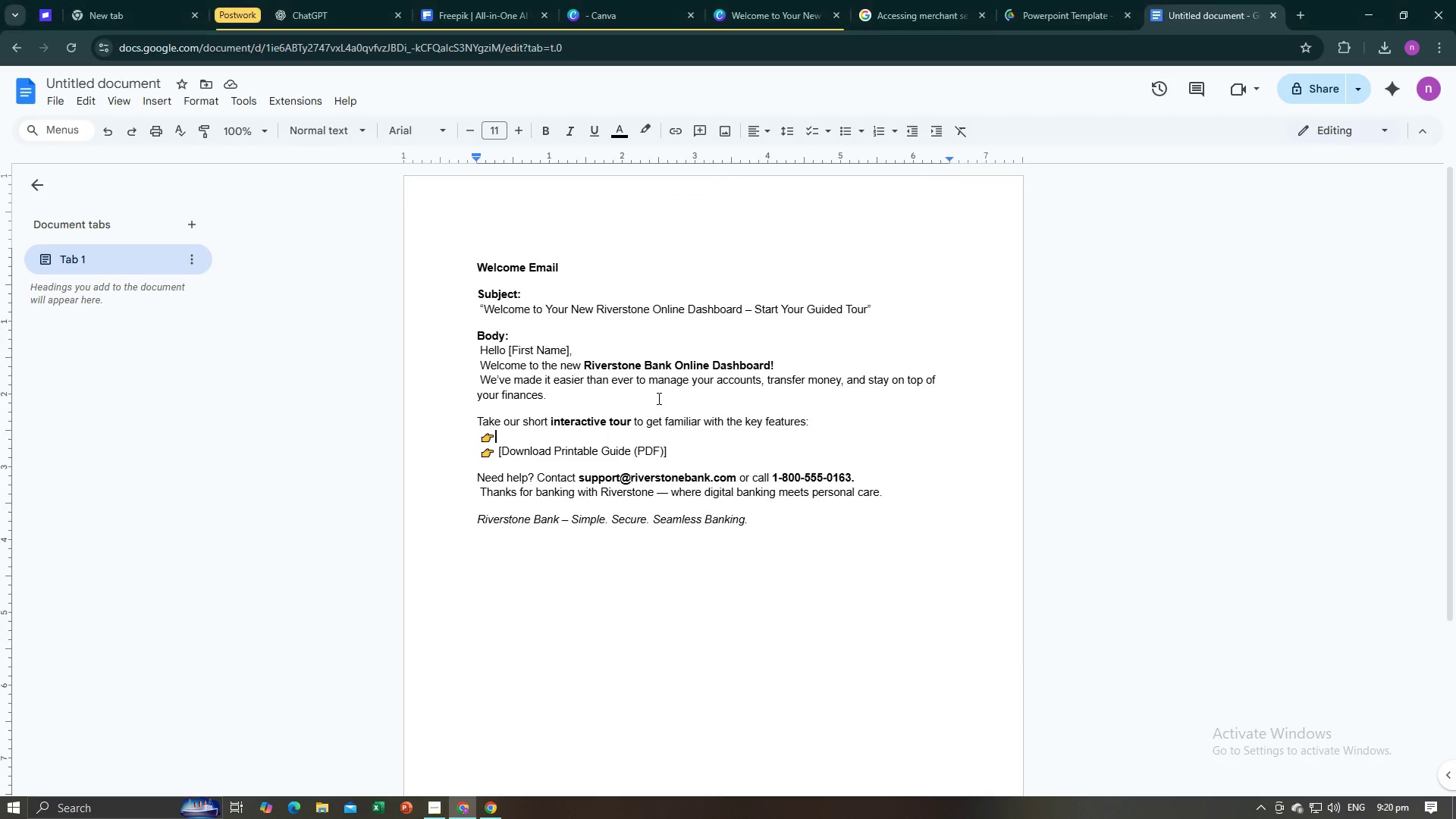 
key(Control+V)
 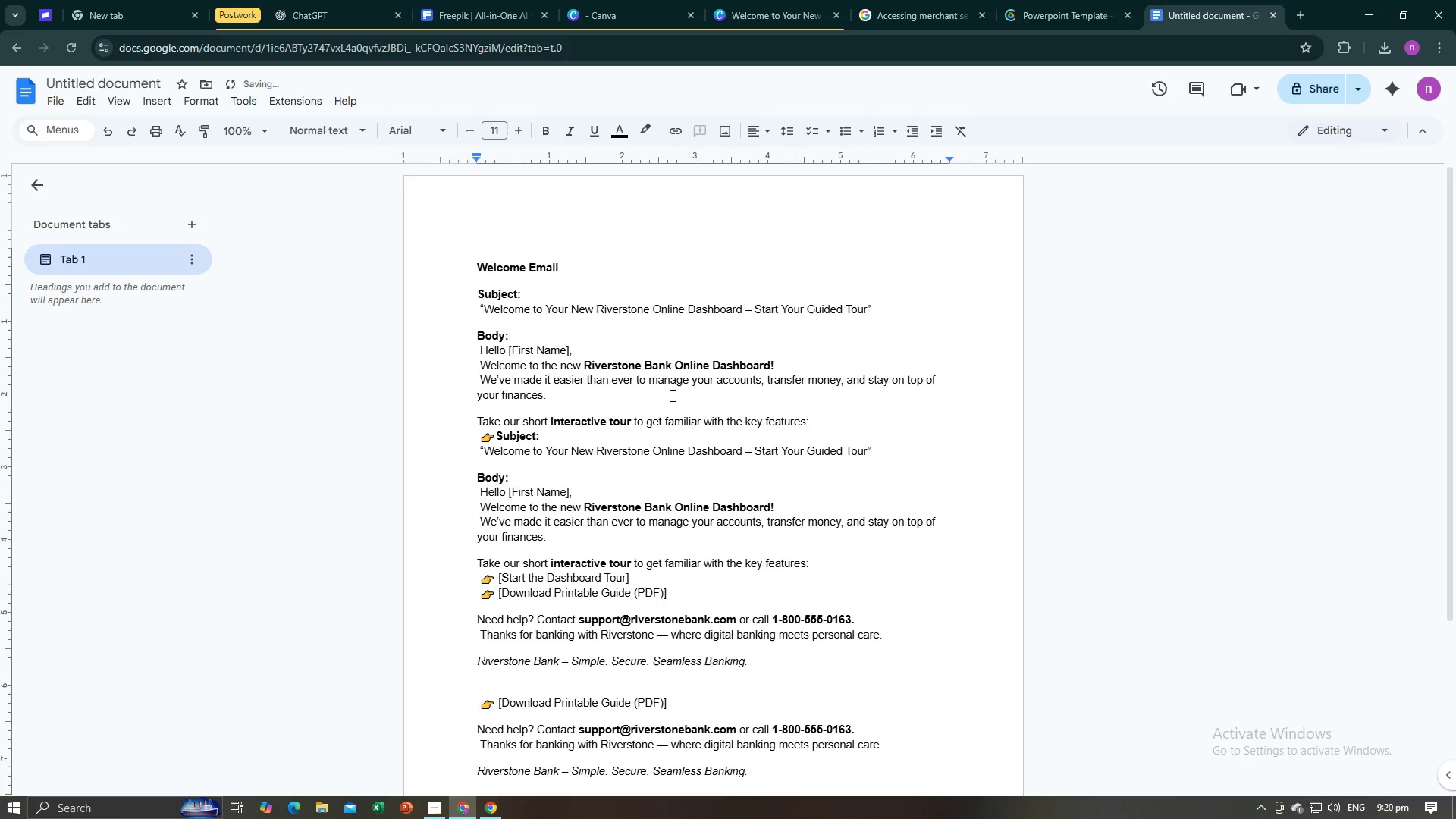 
key(Control+Z)
 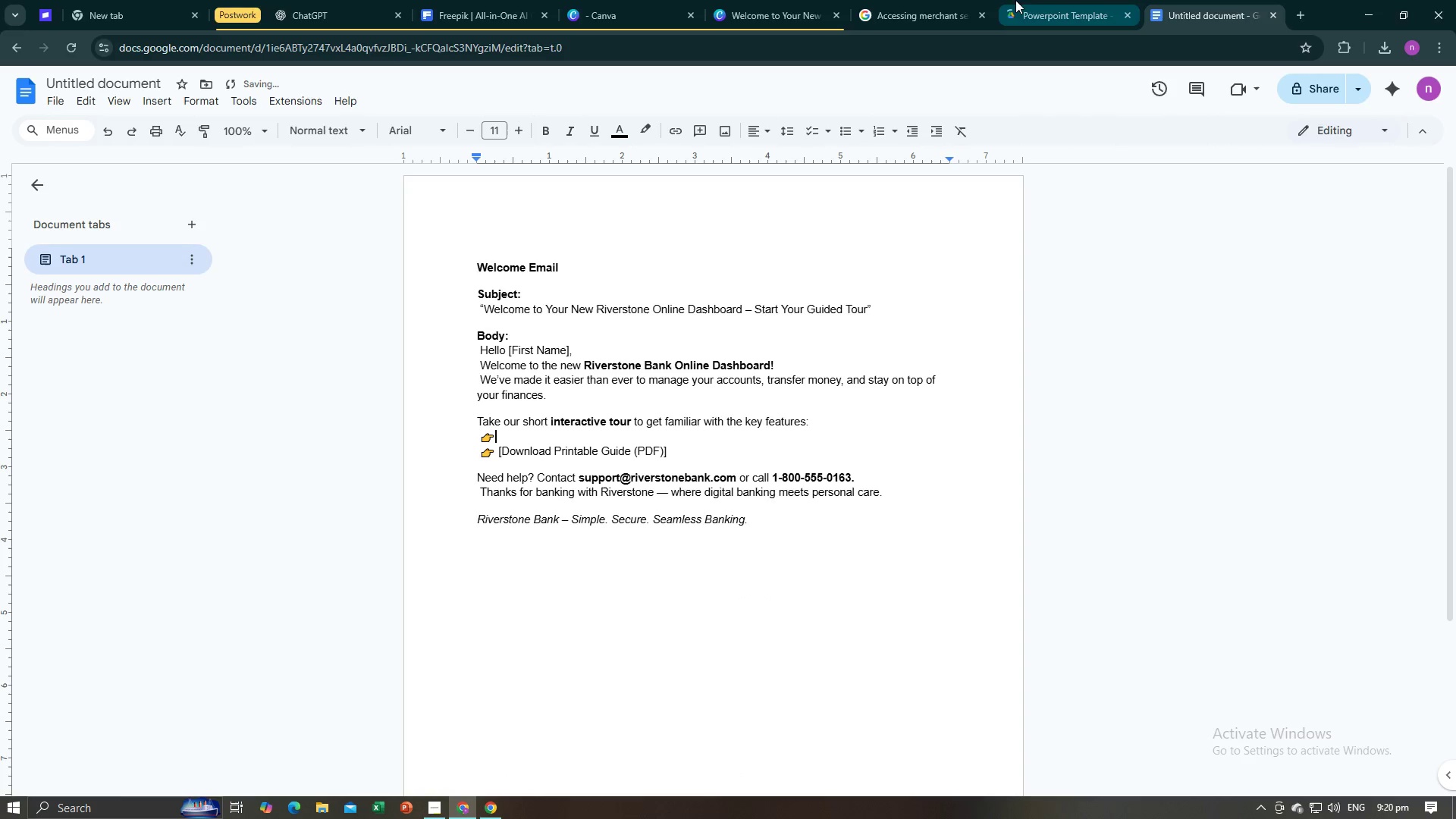 
left_click([1031, 0])
 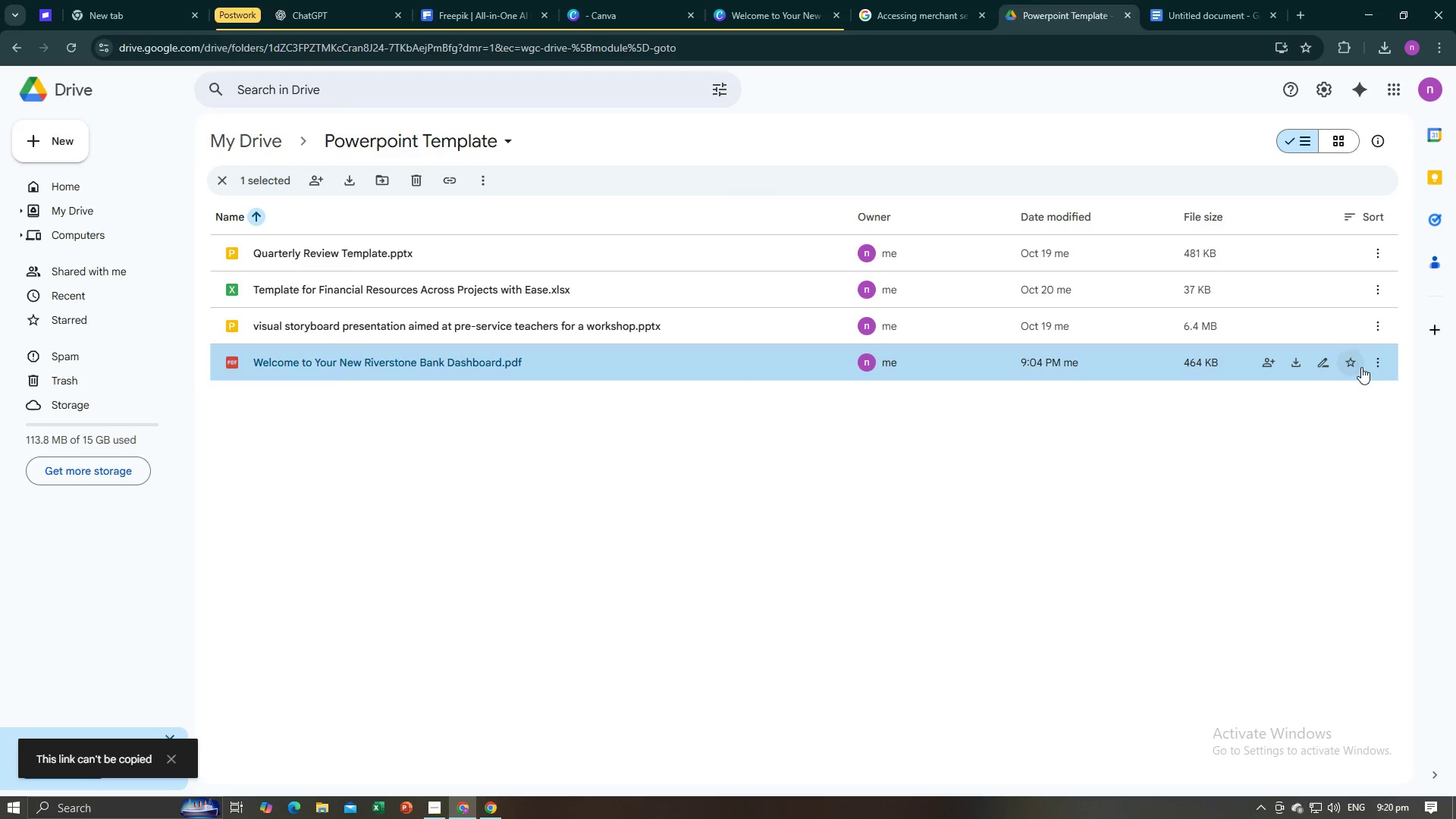 
left_click([1371, 362])
 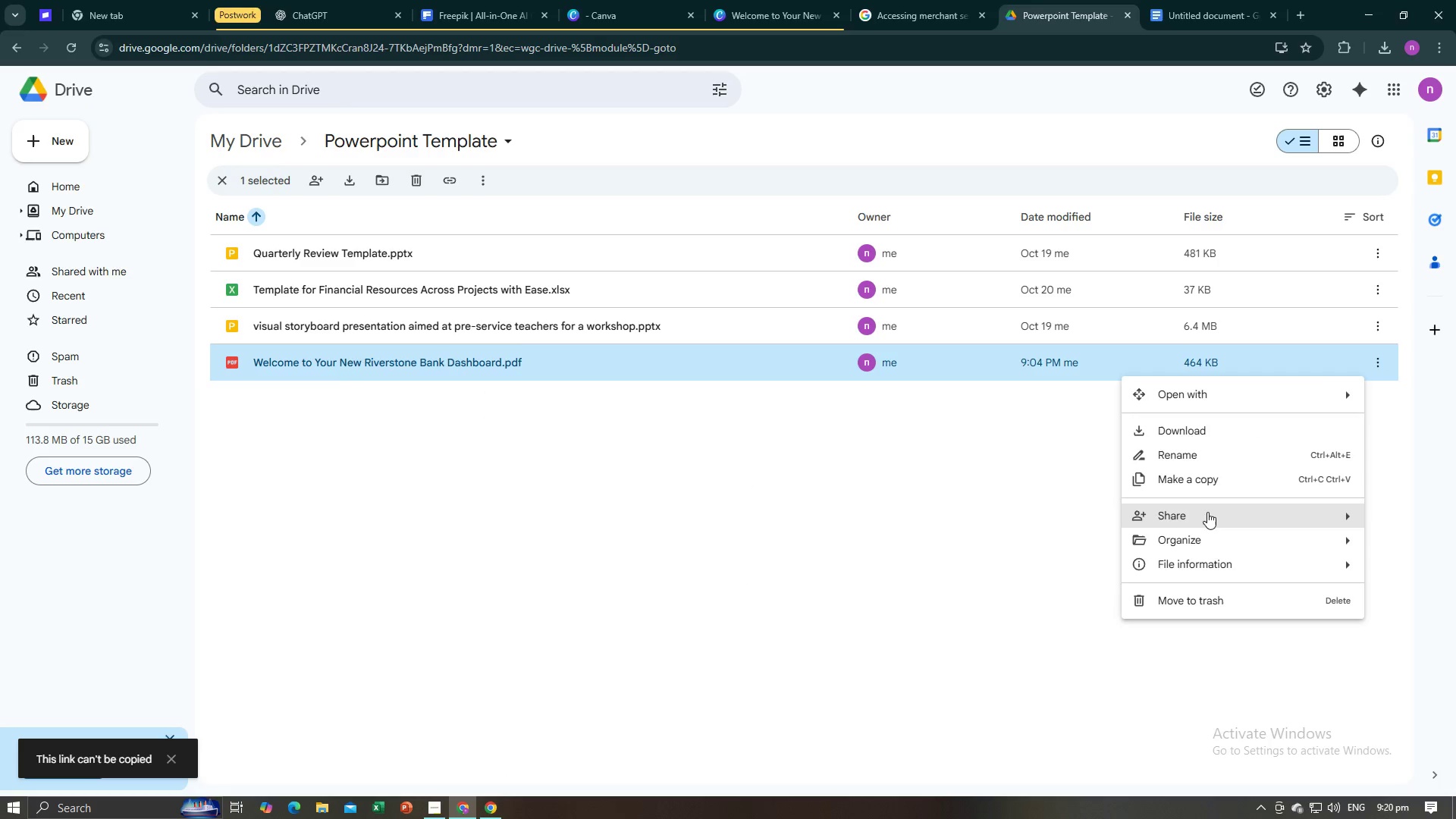 
left_click([1207, 518])
 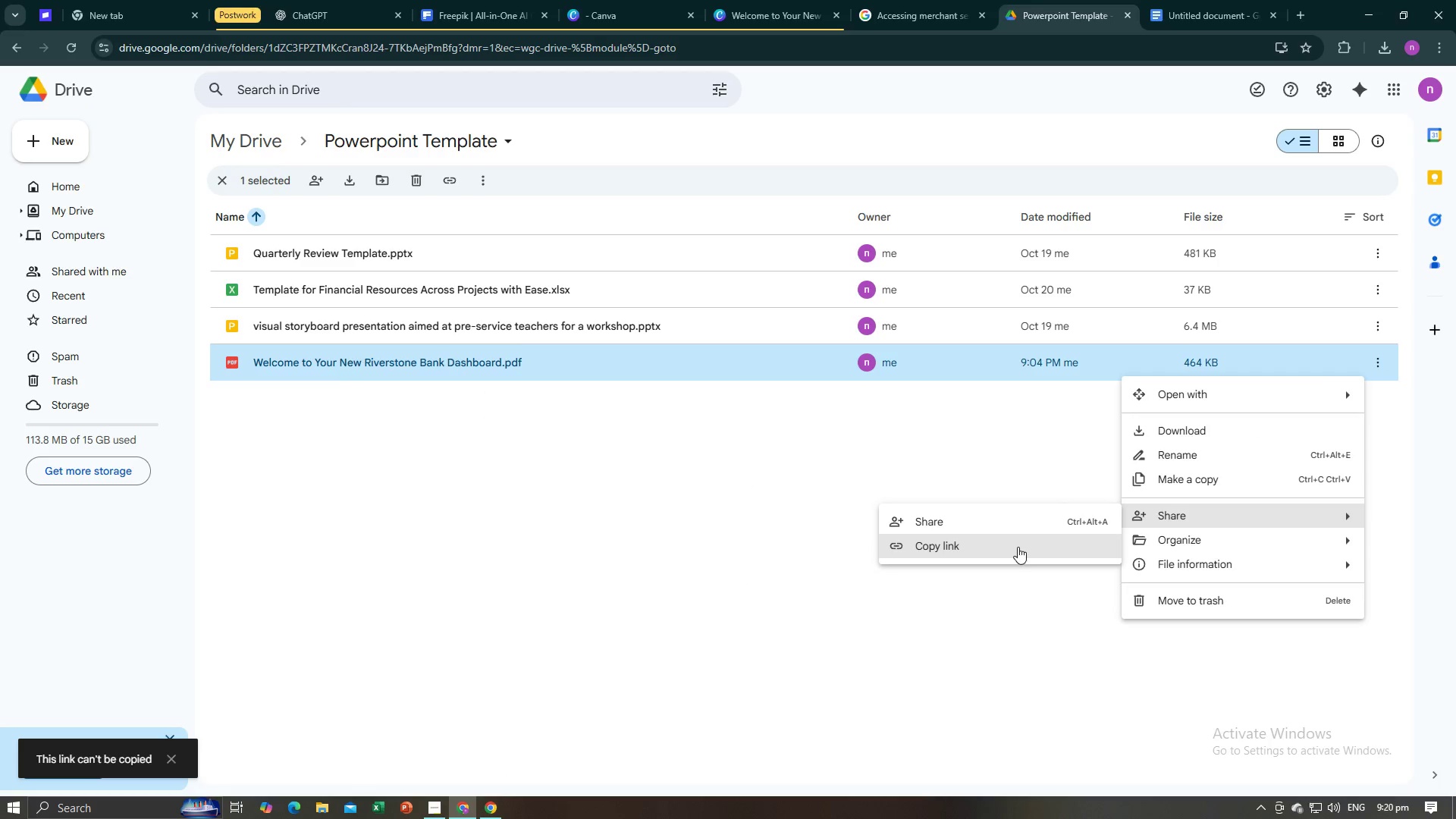 
left_click([1017, 547])
 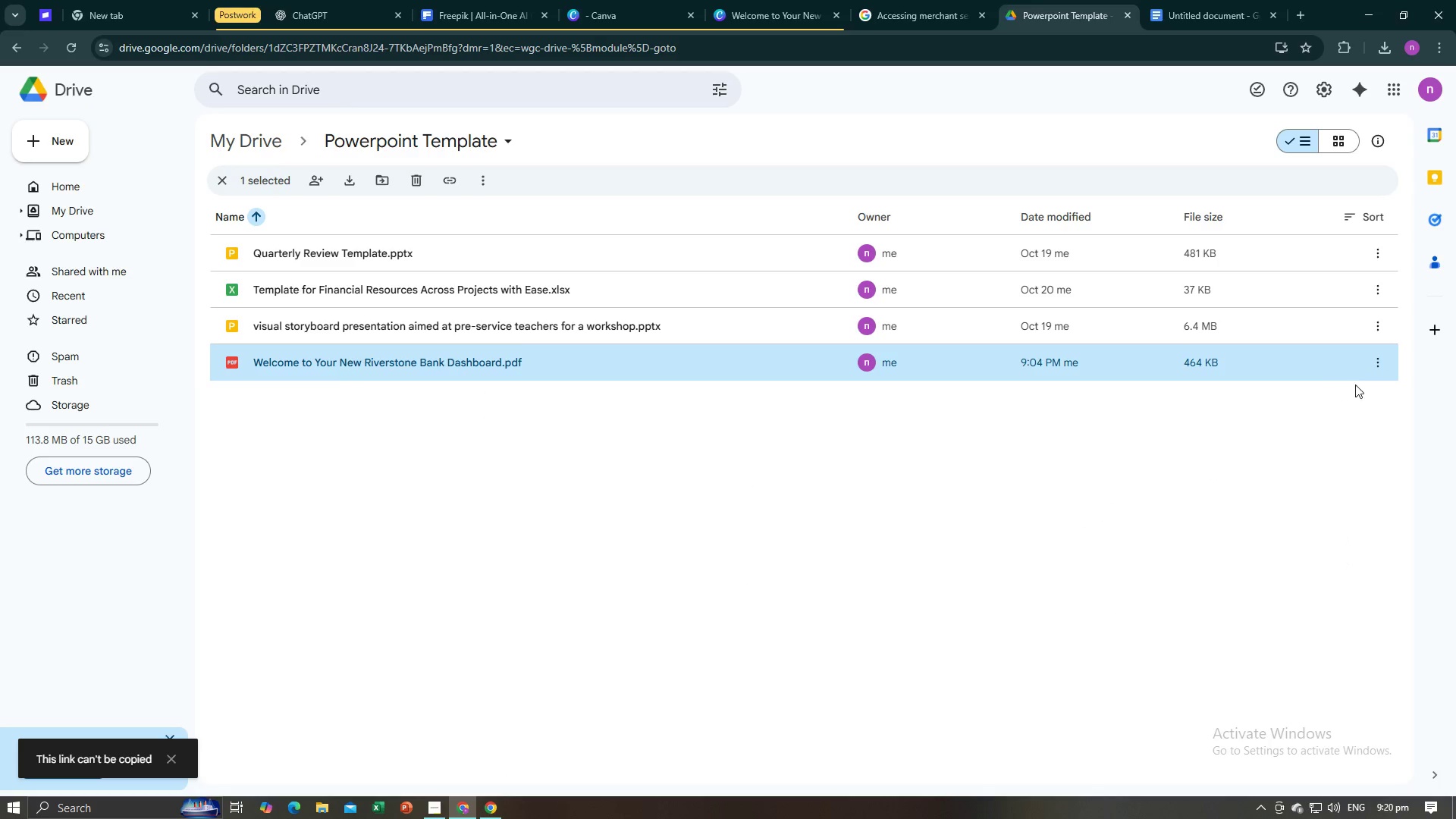 
left_click([1376, 368])
 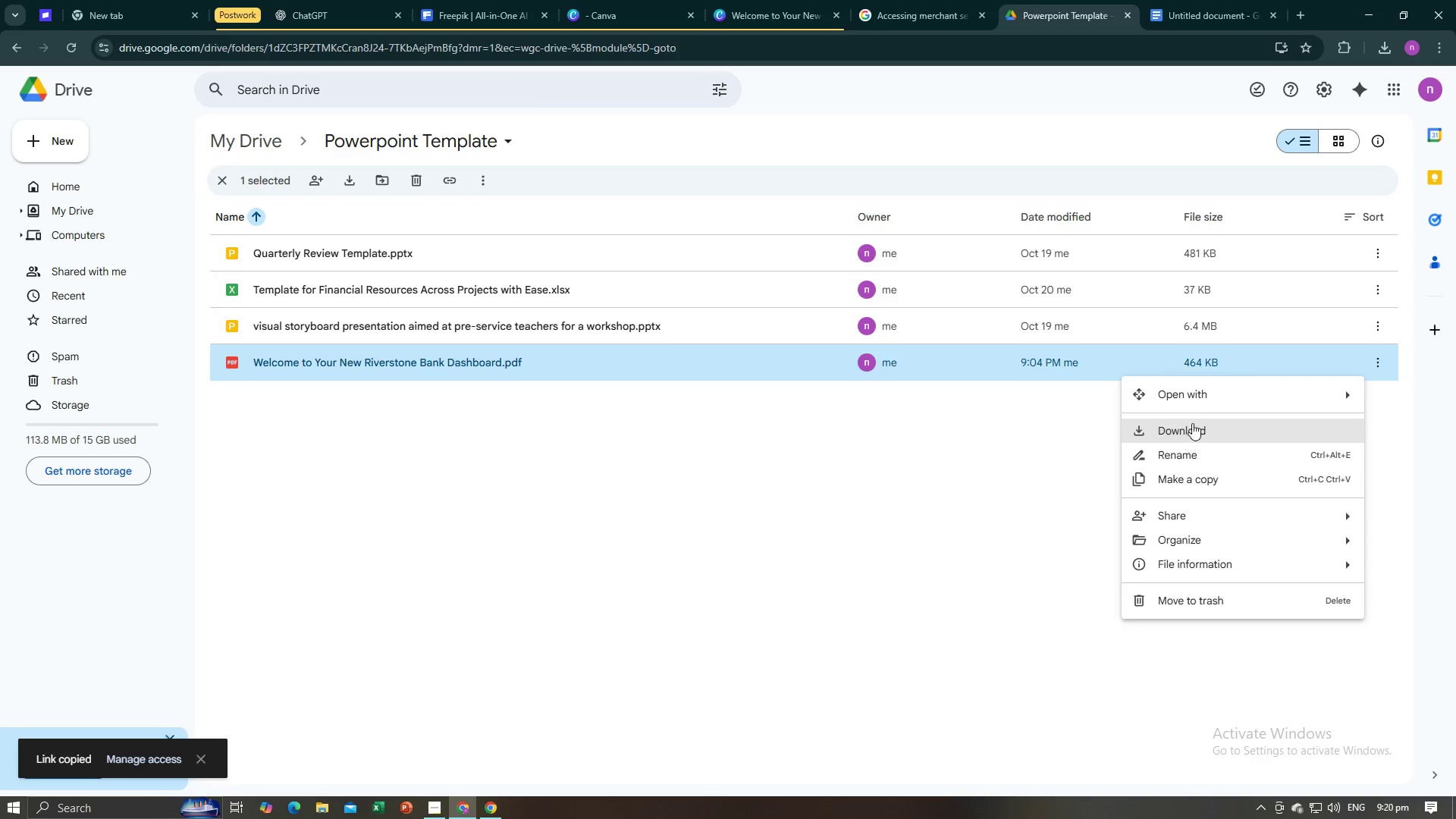 
left_click([1184, 510])
 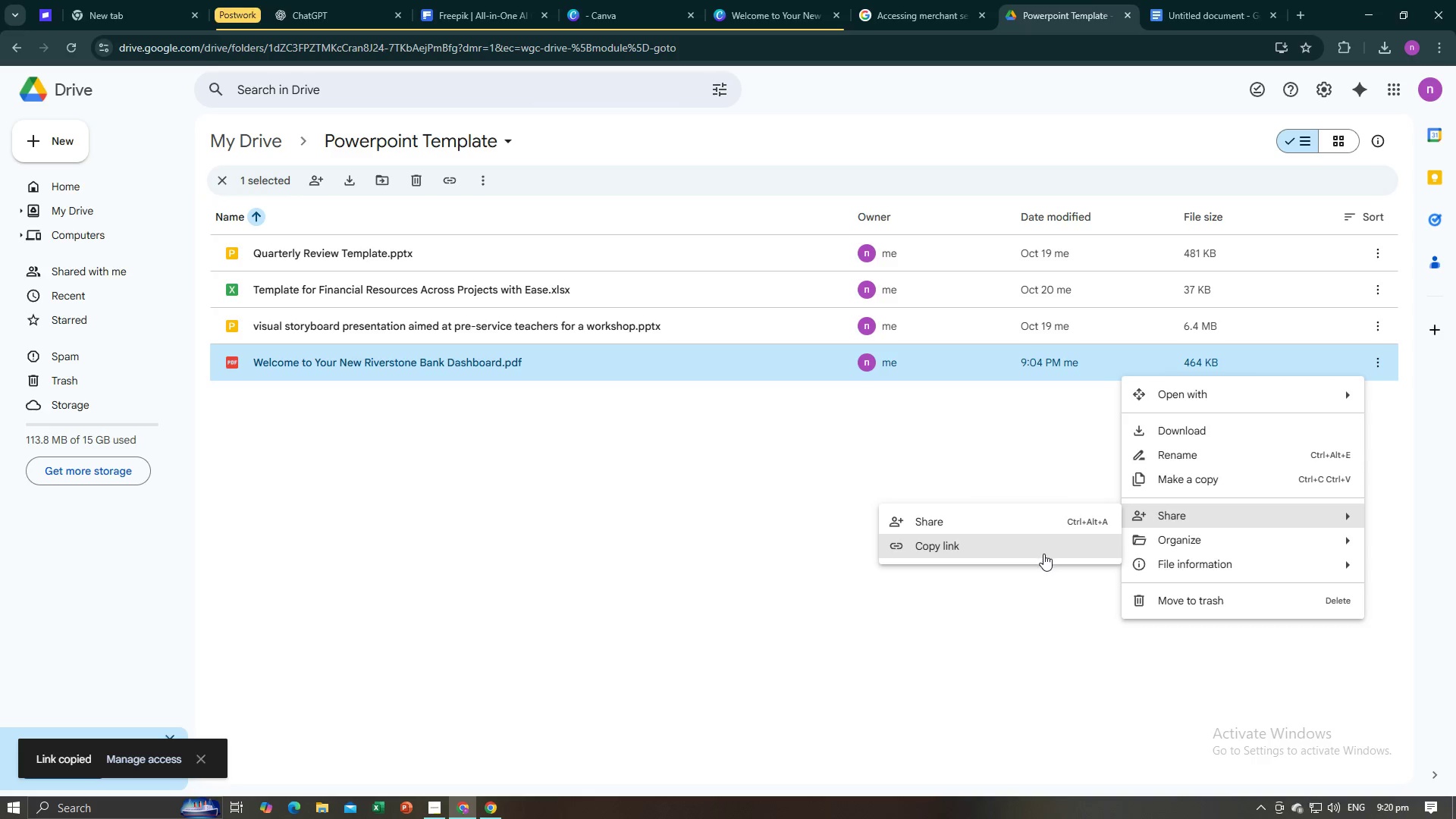 
left_click([1043, 554])
 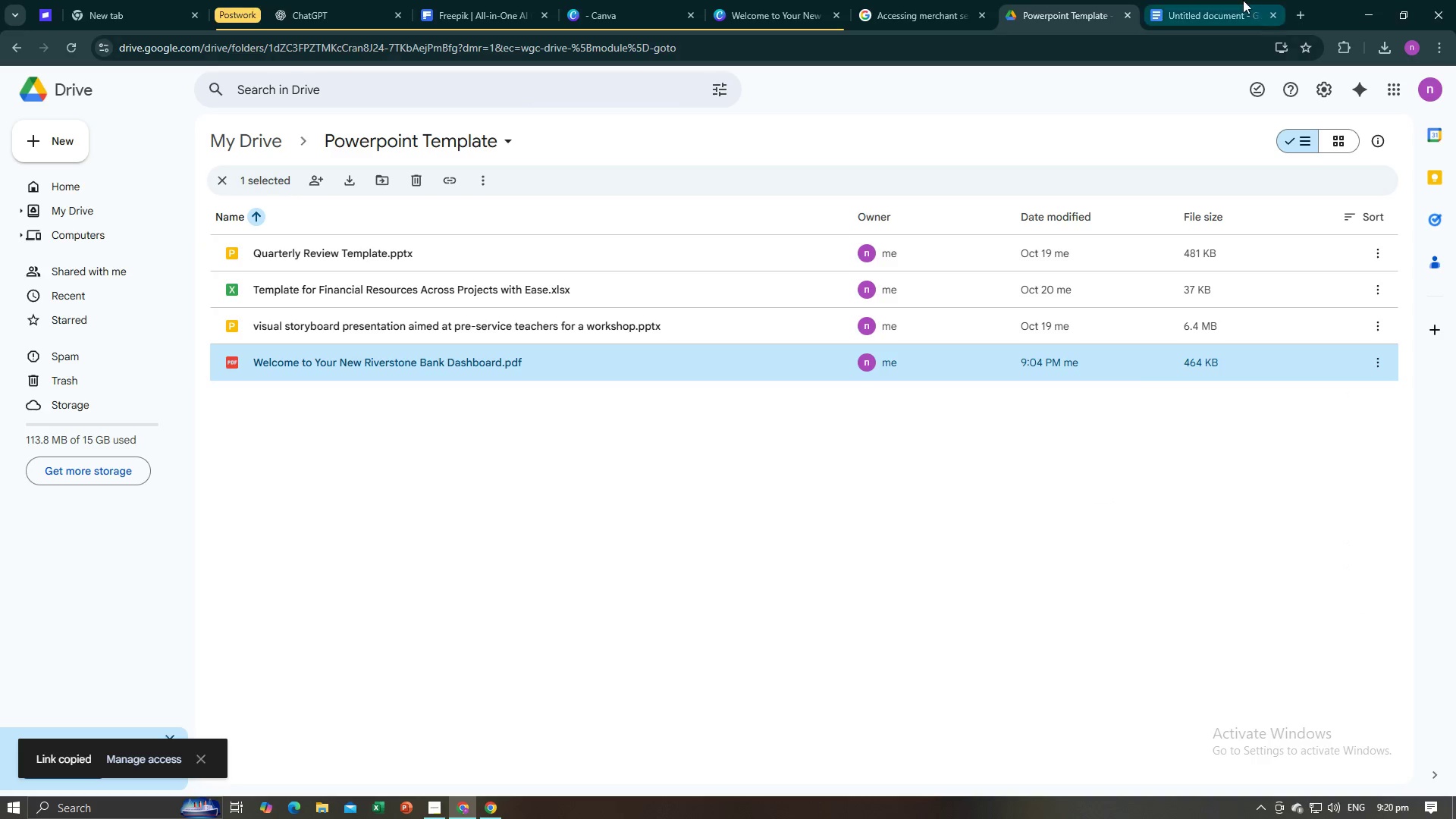 
left_click([1241, 0])
 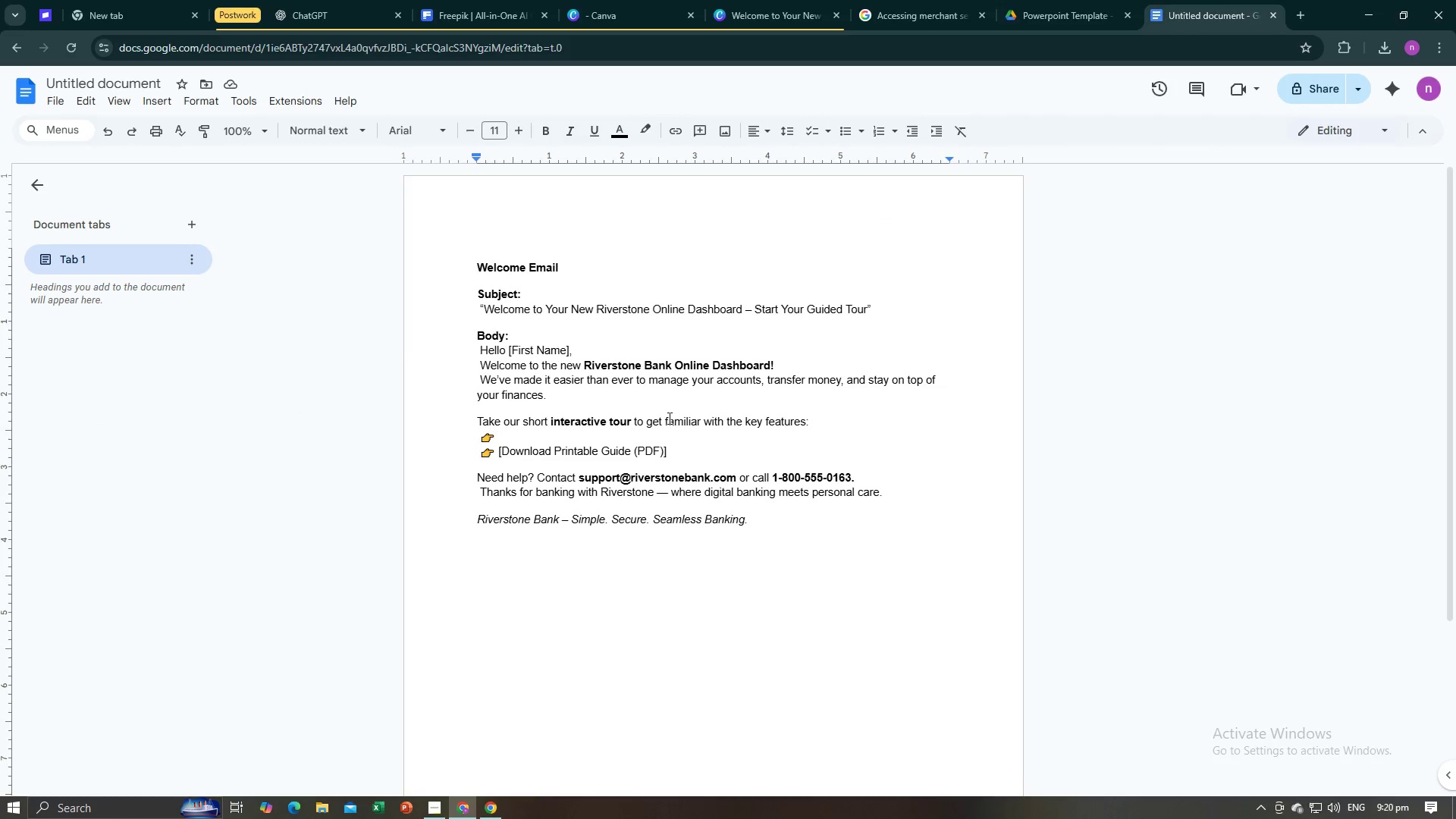 
hold_key(key=ControlLeft, duration=0.5)